 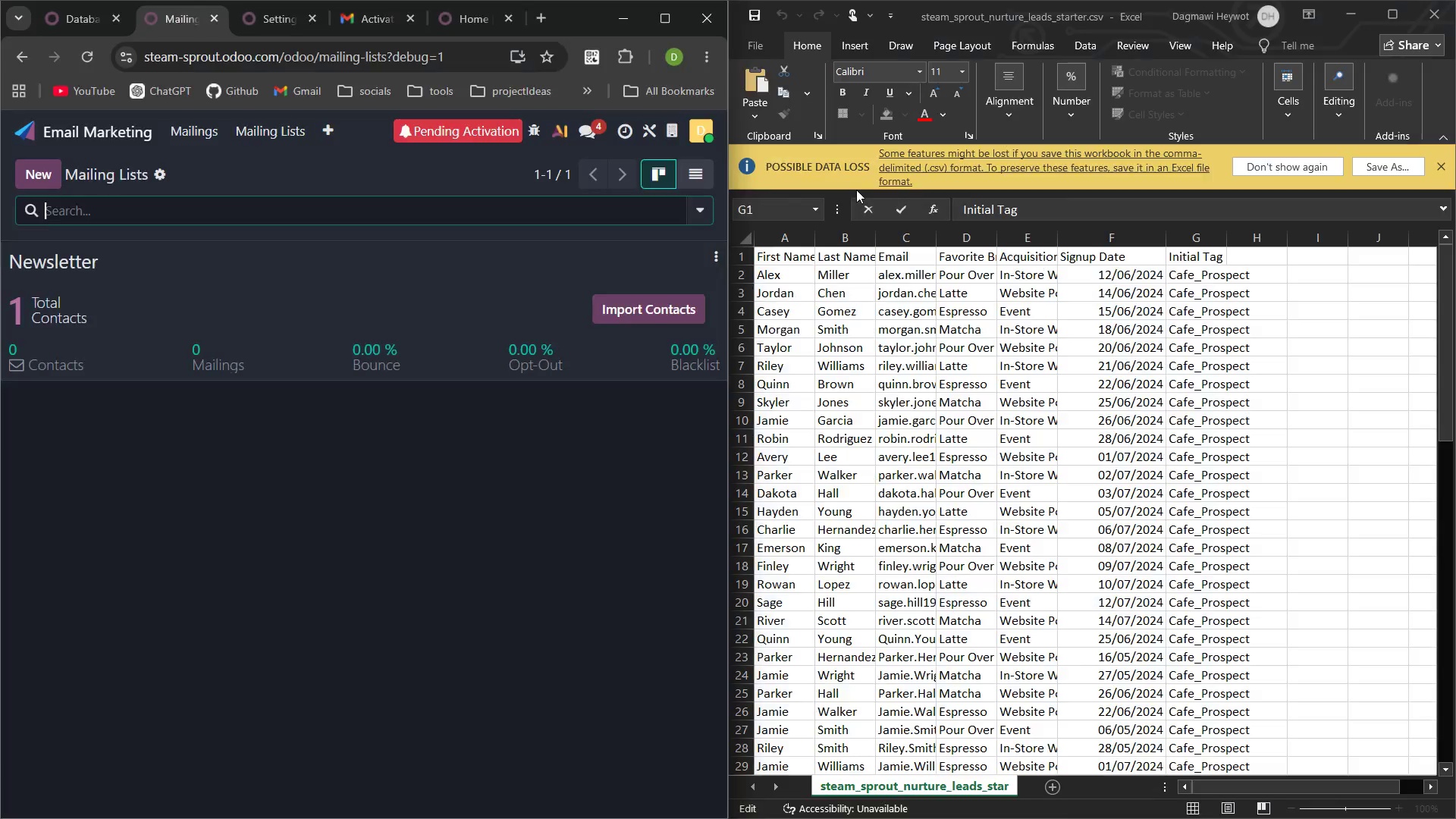 
left_click([49, 175])
 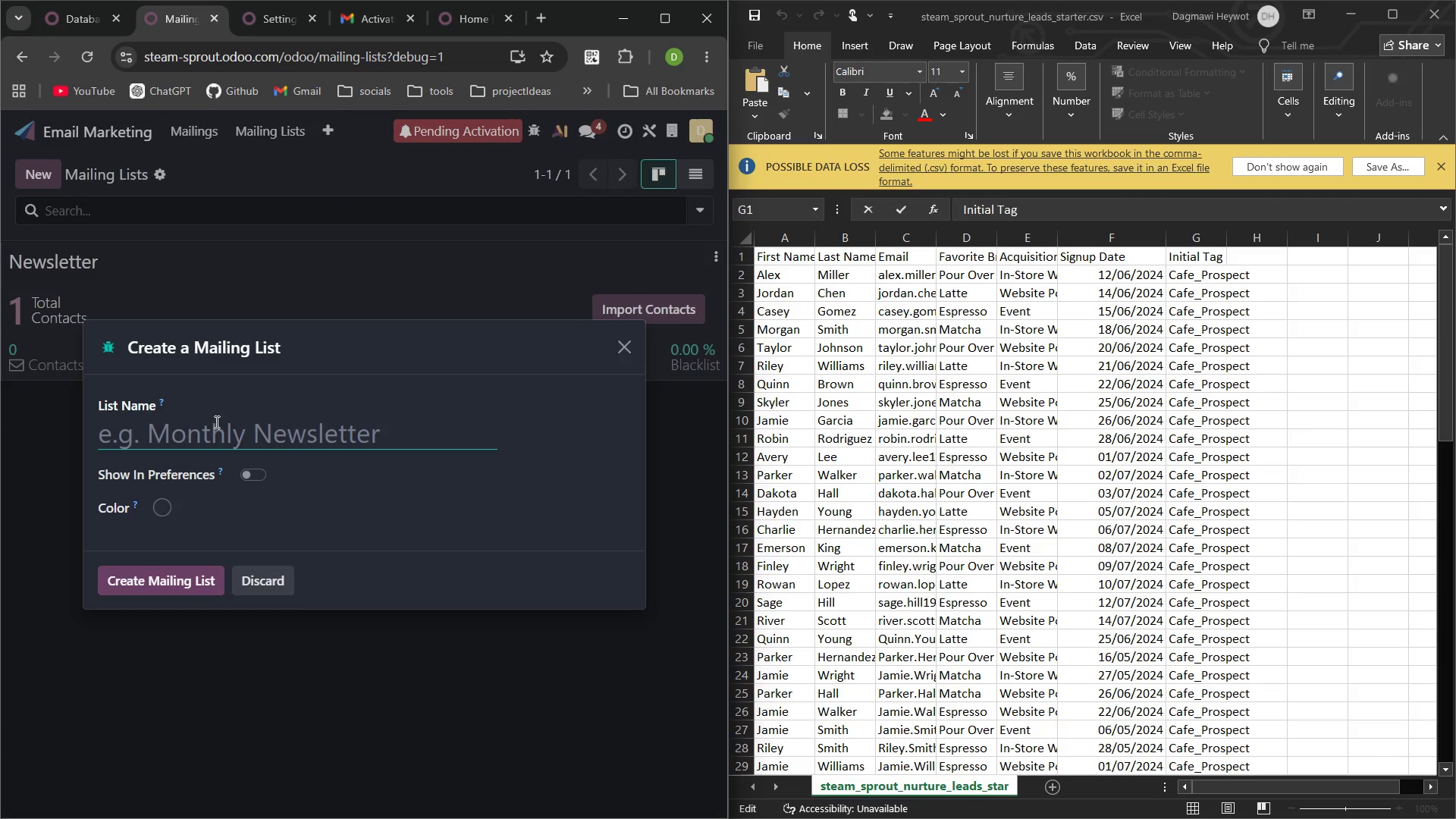 
key(Control+V)
 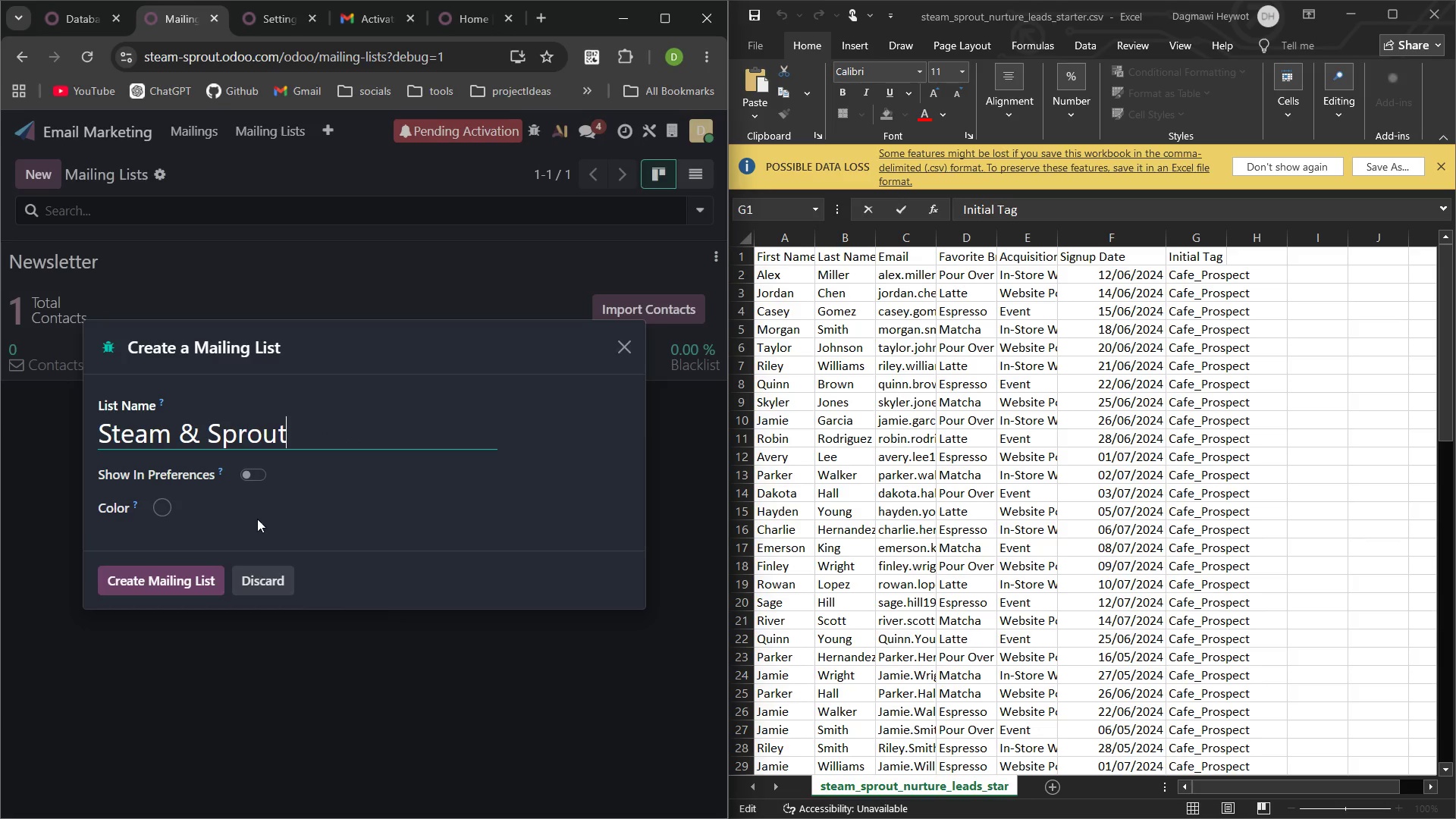 
wait(9.49)
 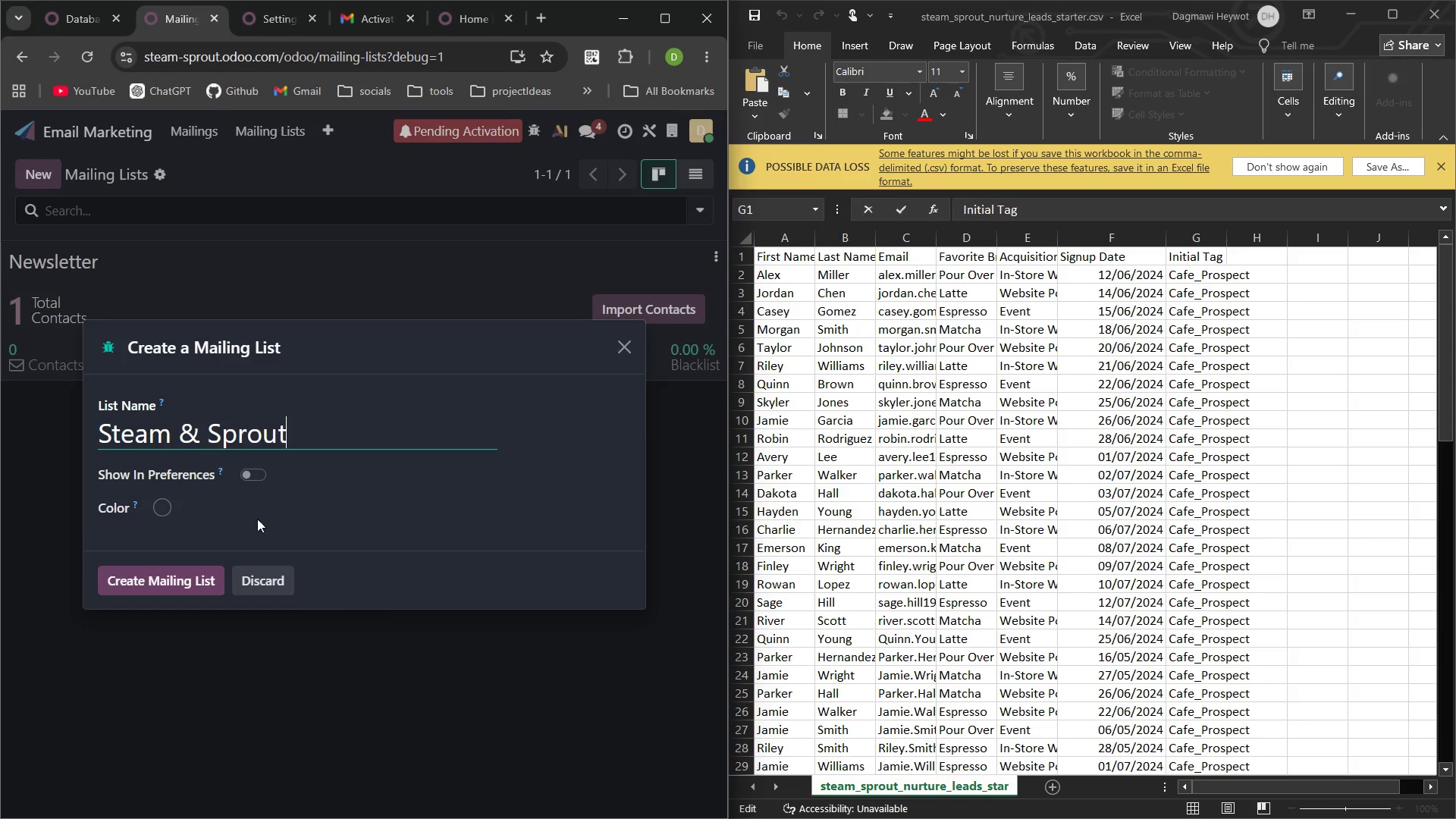 
left_click([185, 582])
 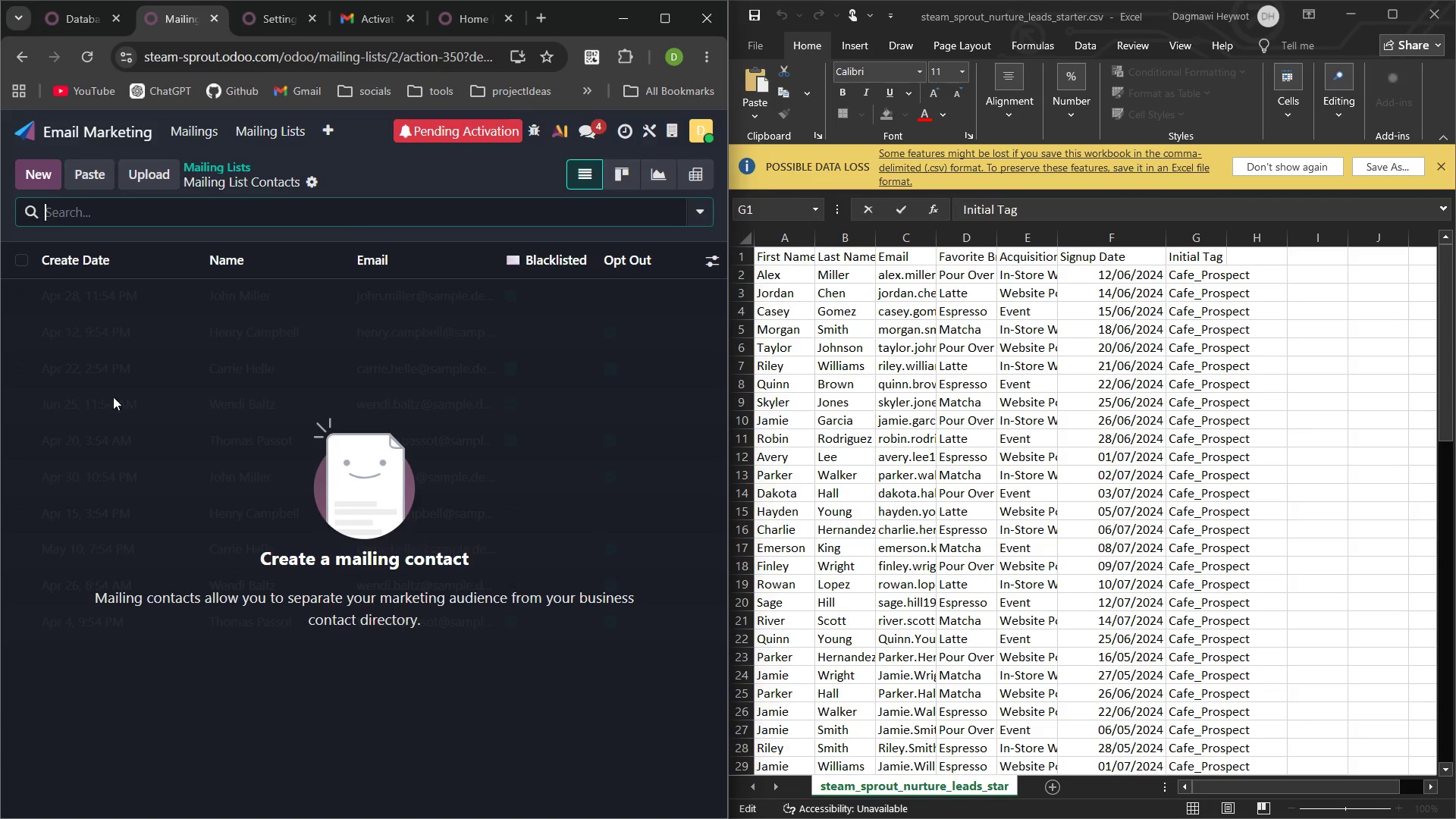 
left_click([157, 169])
 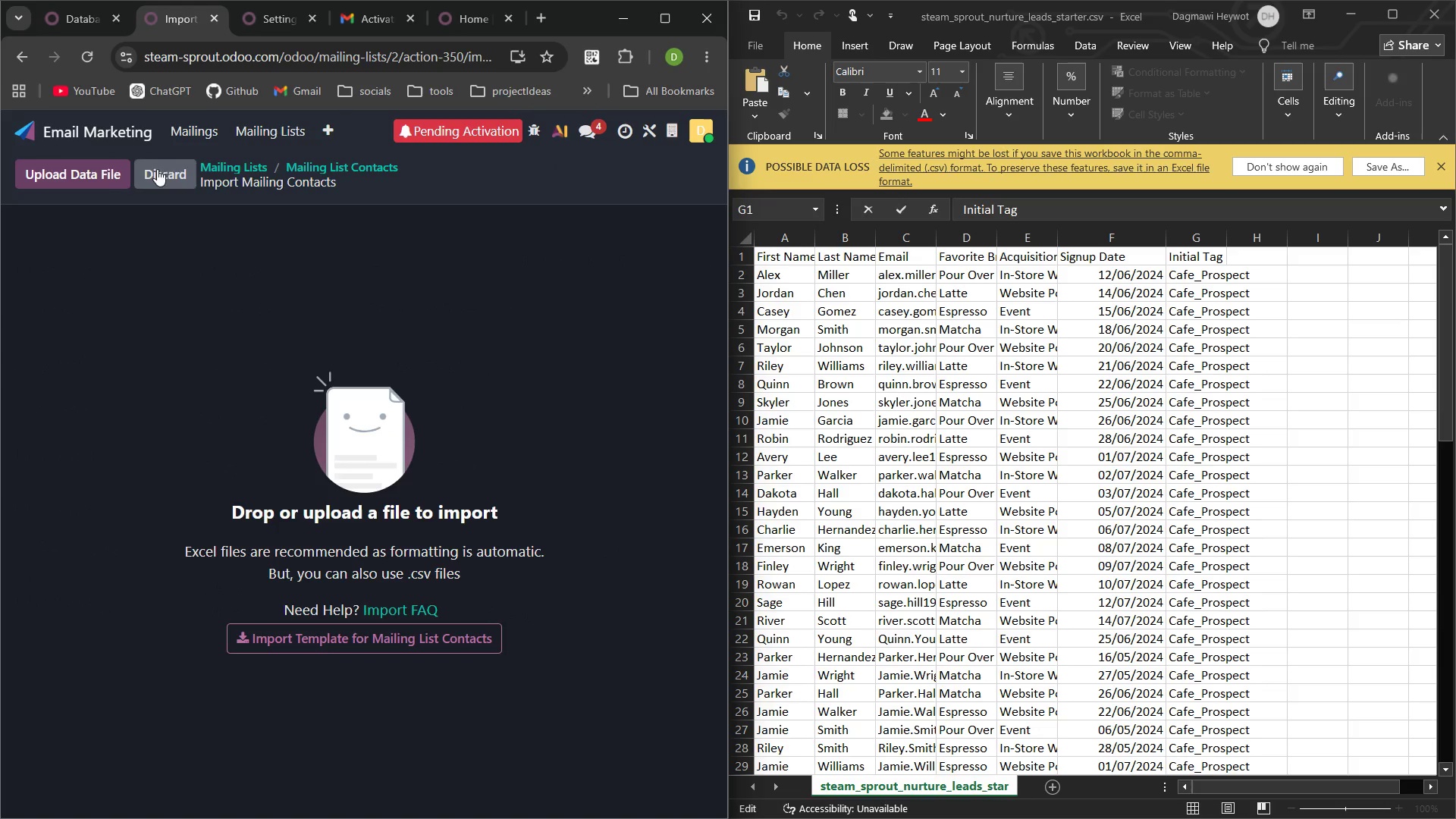 
left_click([96, 169])
 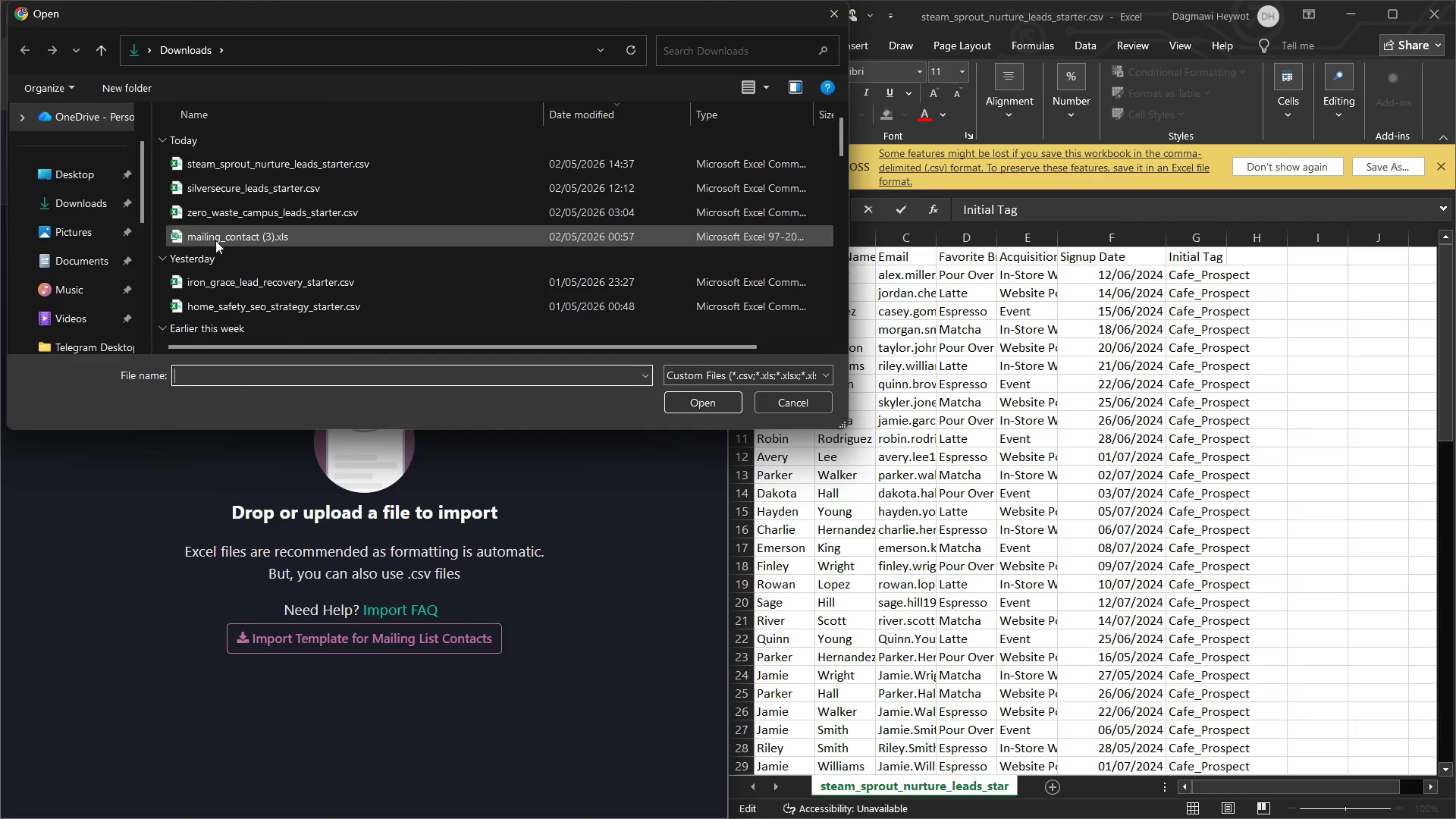 
left_click([245, 168])
 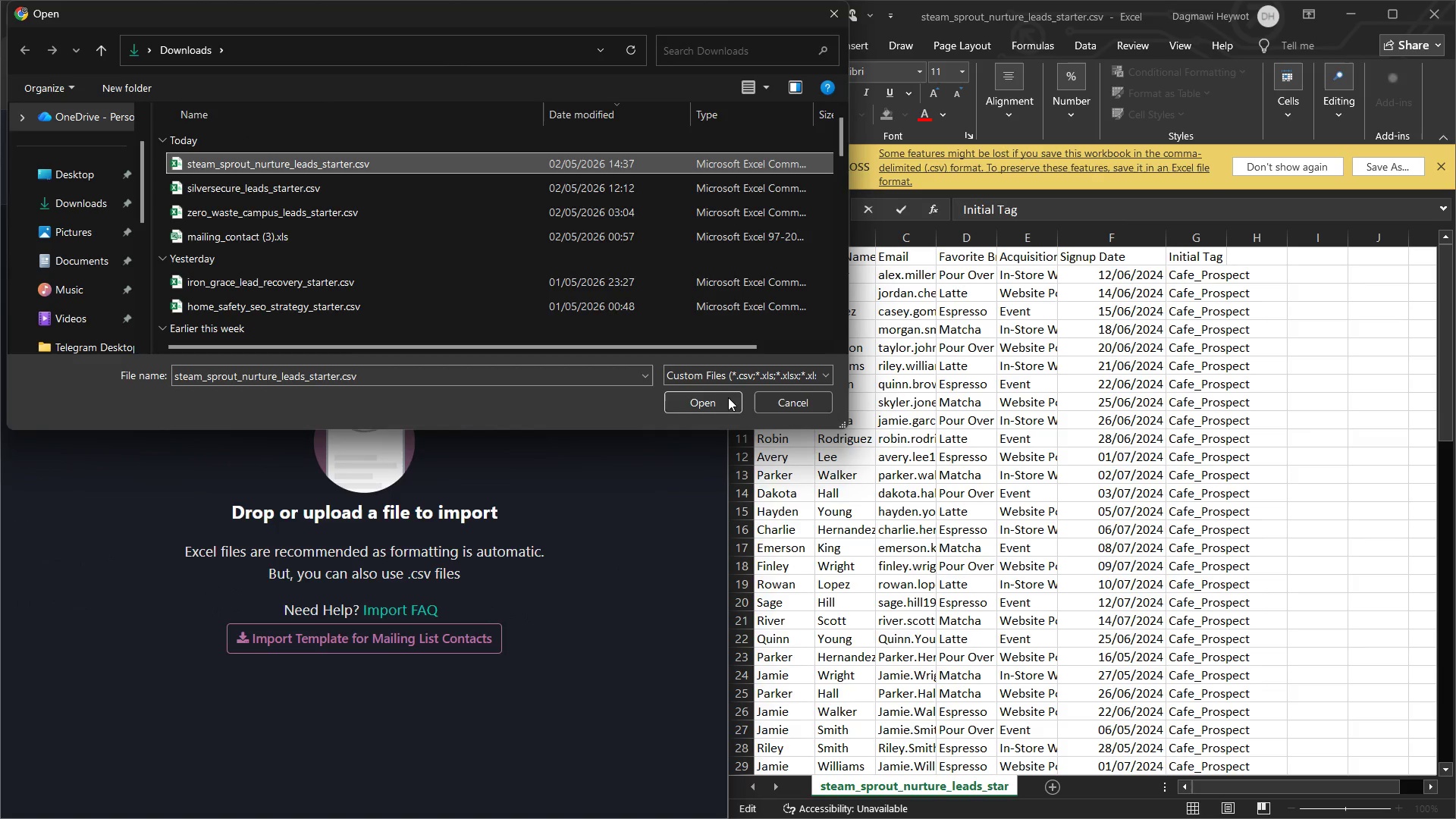 
left_click([721, 397])
 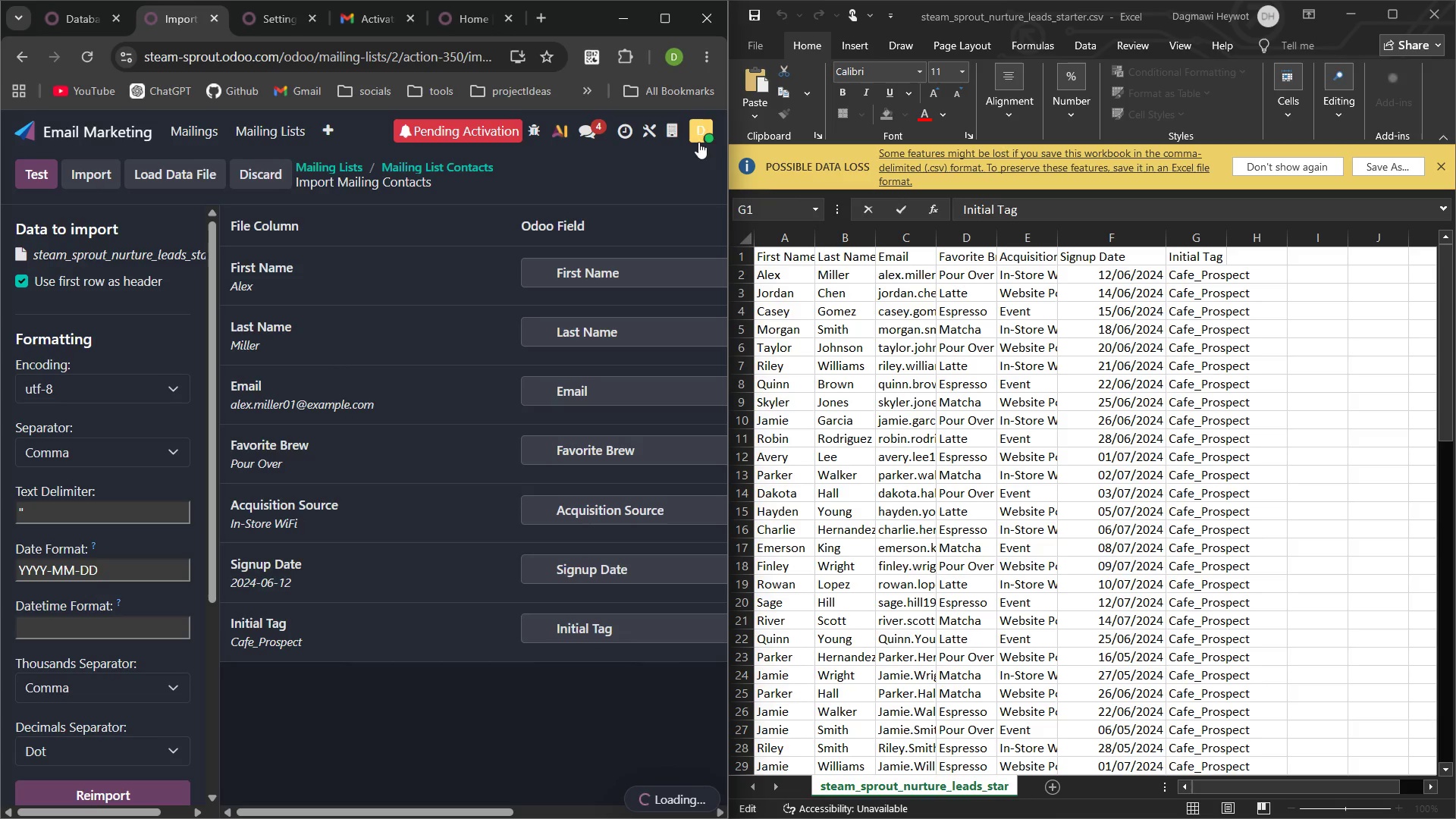 
left_click([660, 18])
 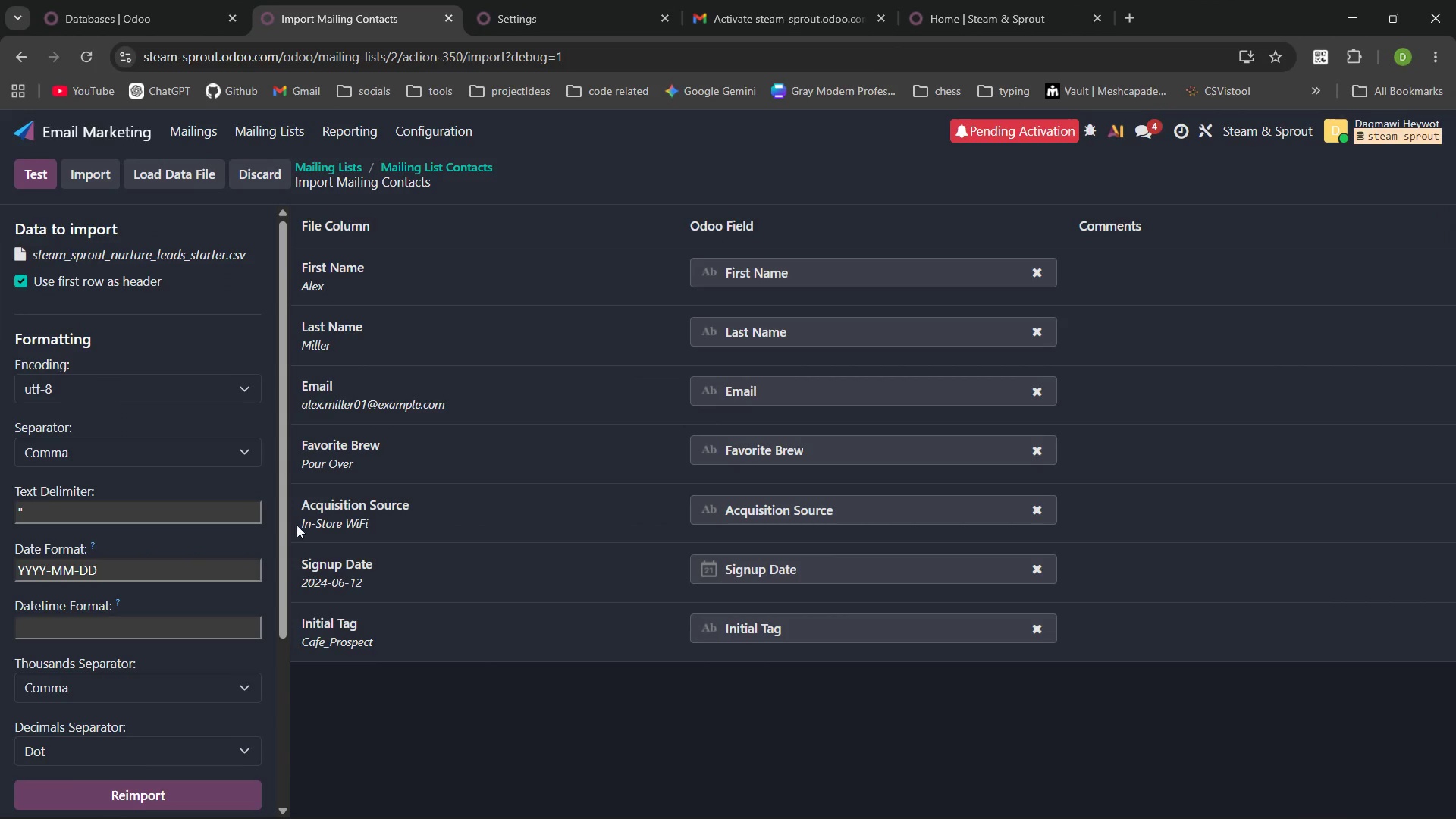 
left_click([30, 174])
 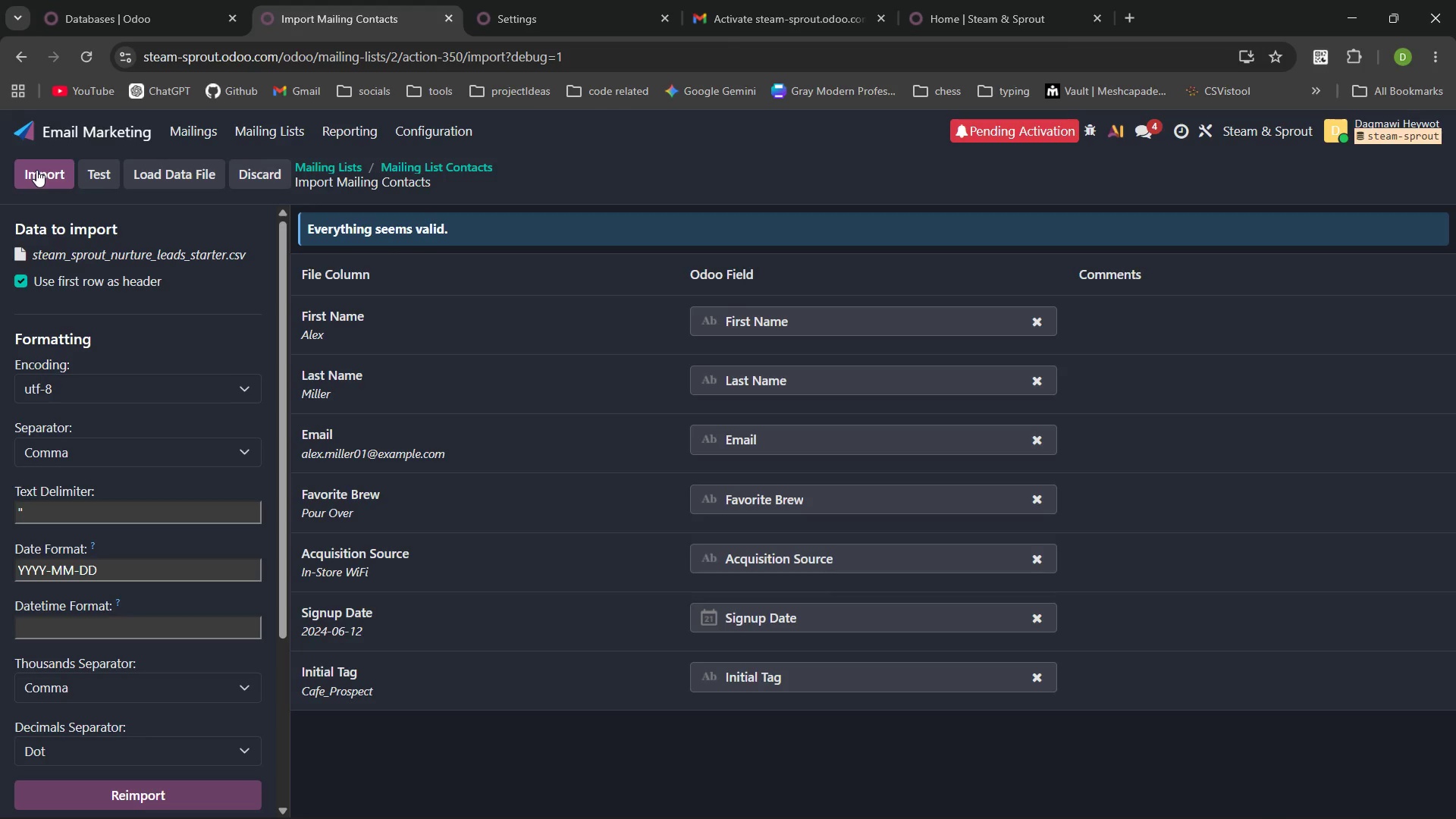 
left_click([36, 170])
 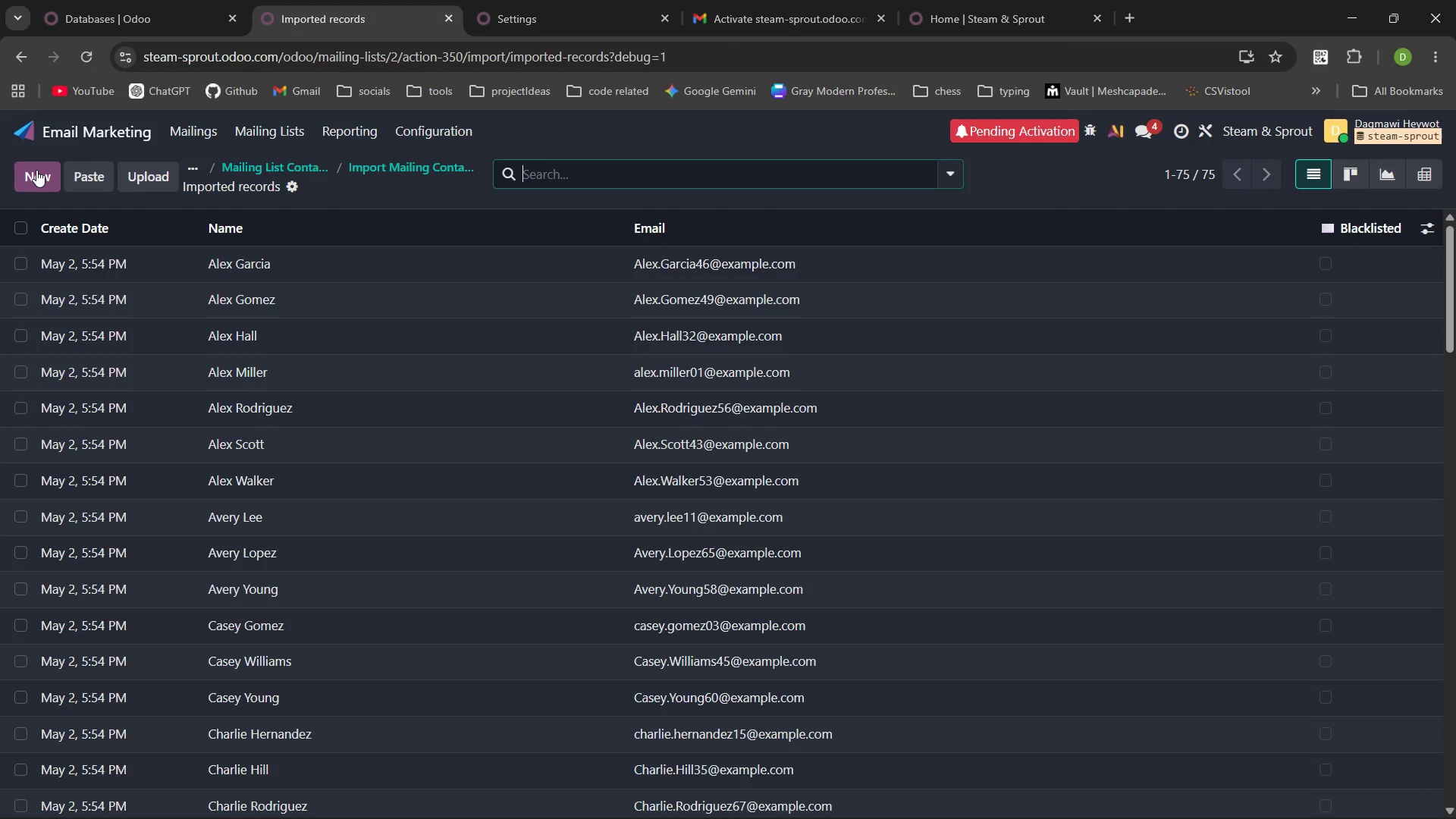 
wait(10.03)
 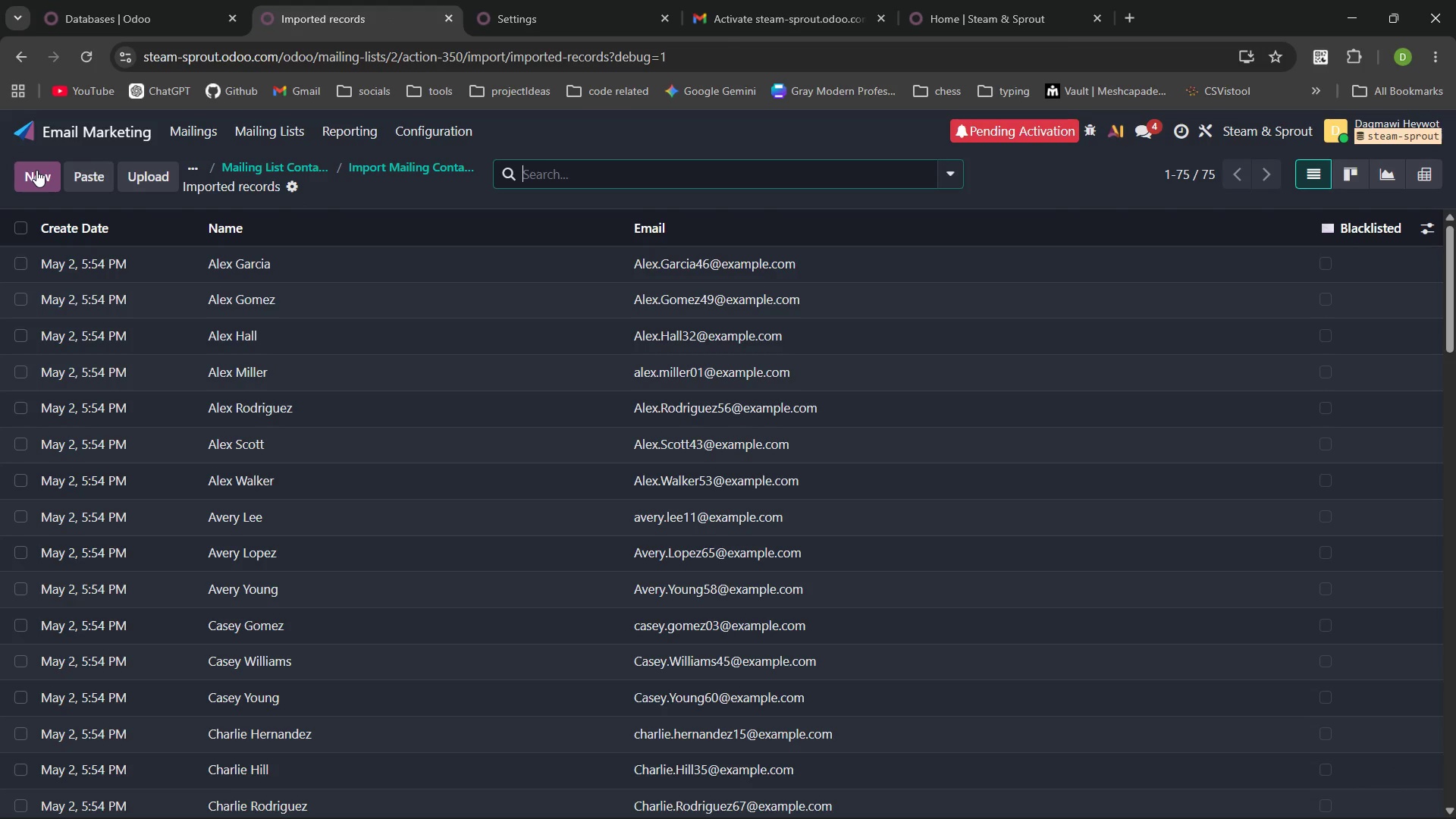 
left_click([924, 176])